 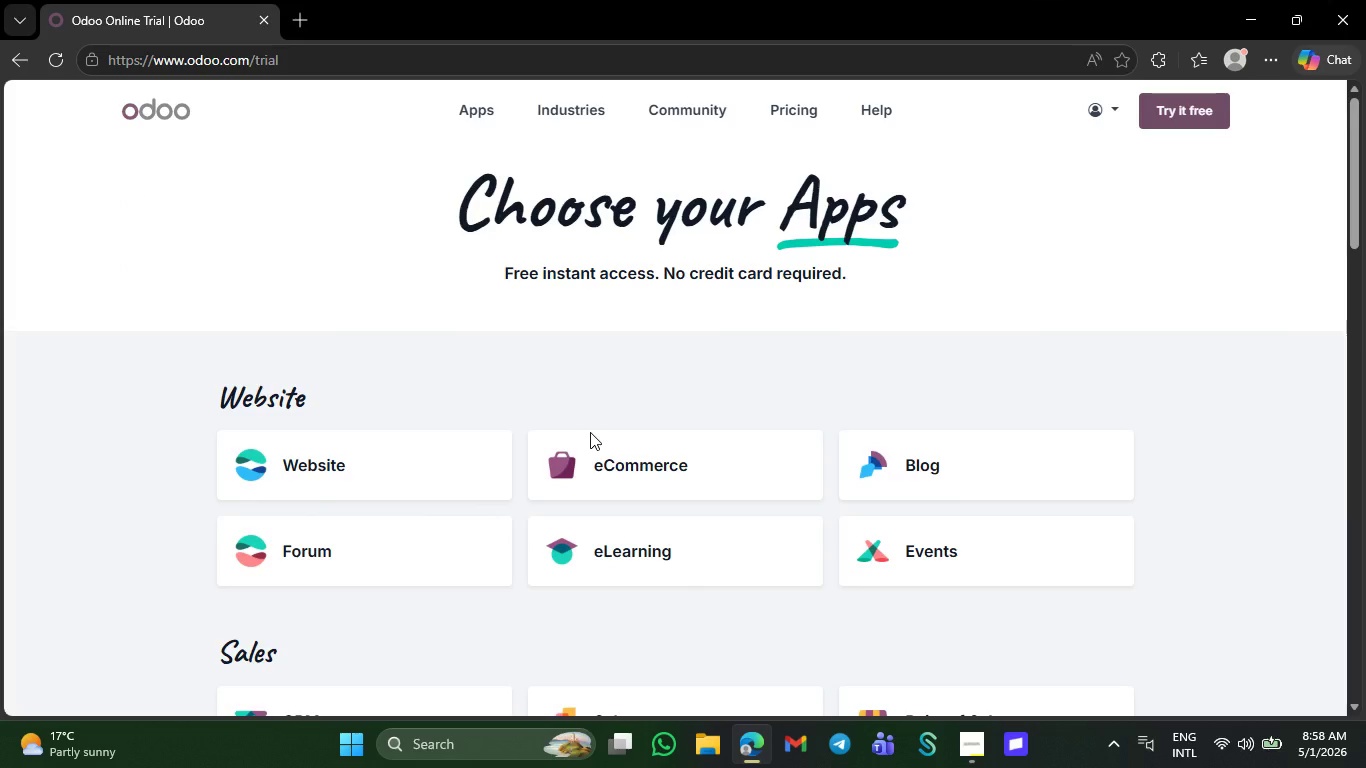 
scroll: coordinate [315, 518], scroll_direction: down, amount: 43.0
 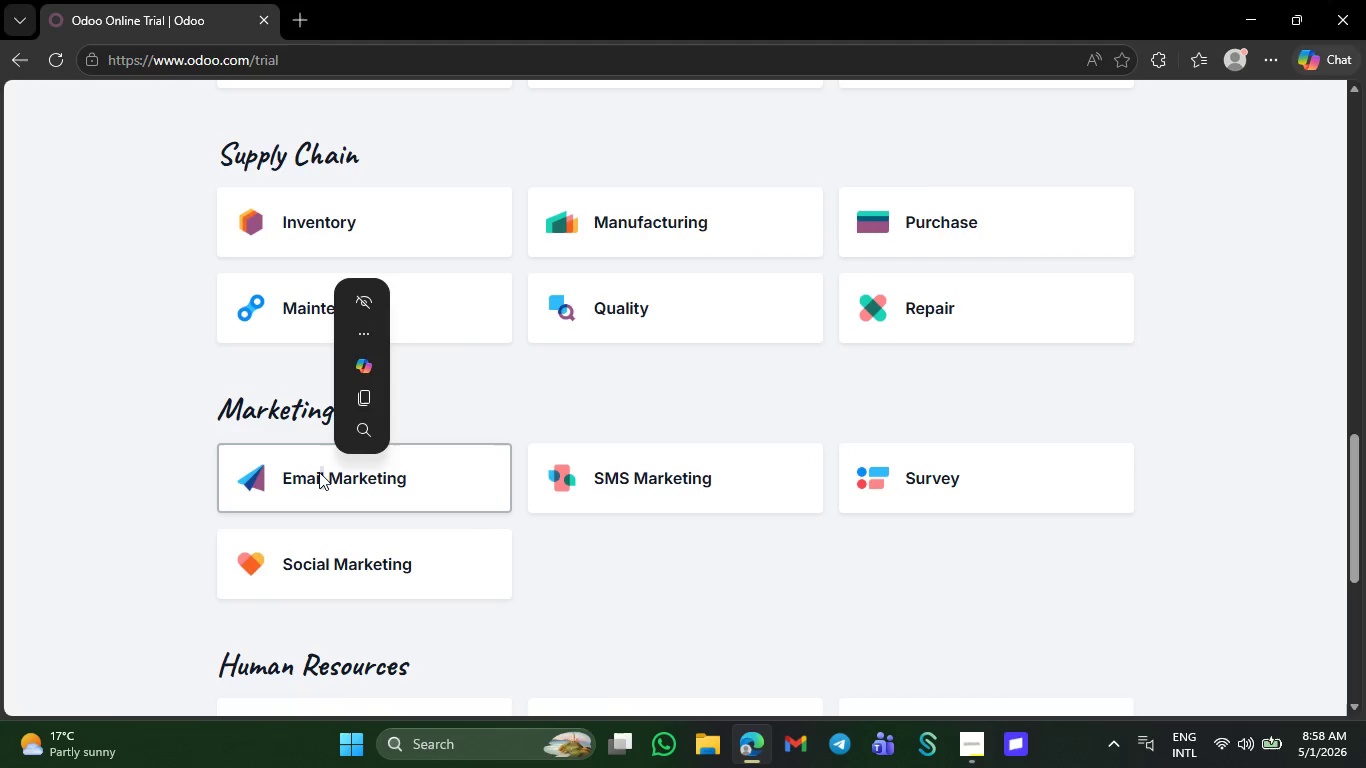 
double_click([319, 475])
 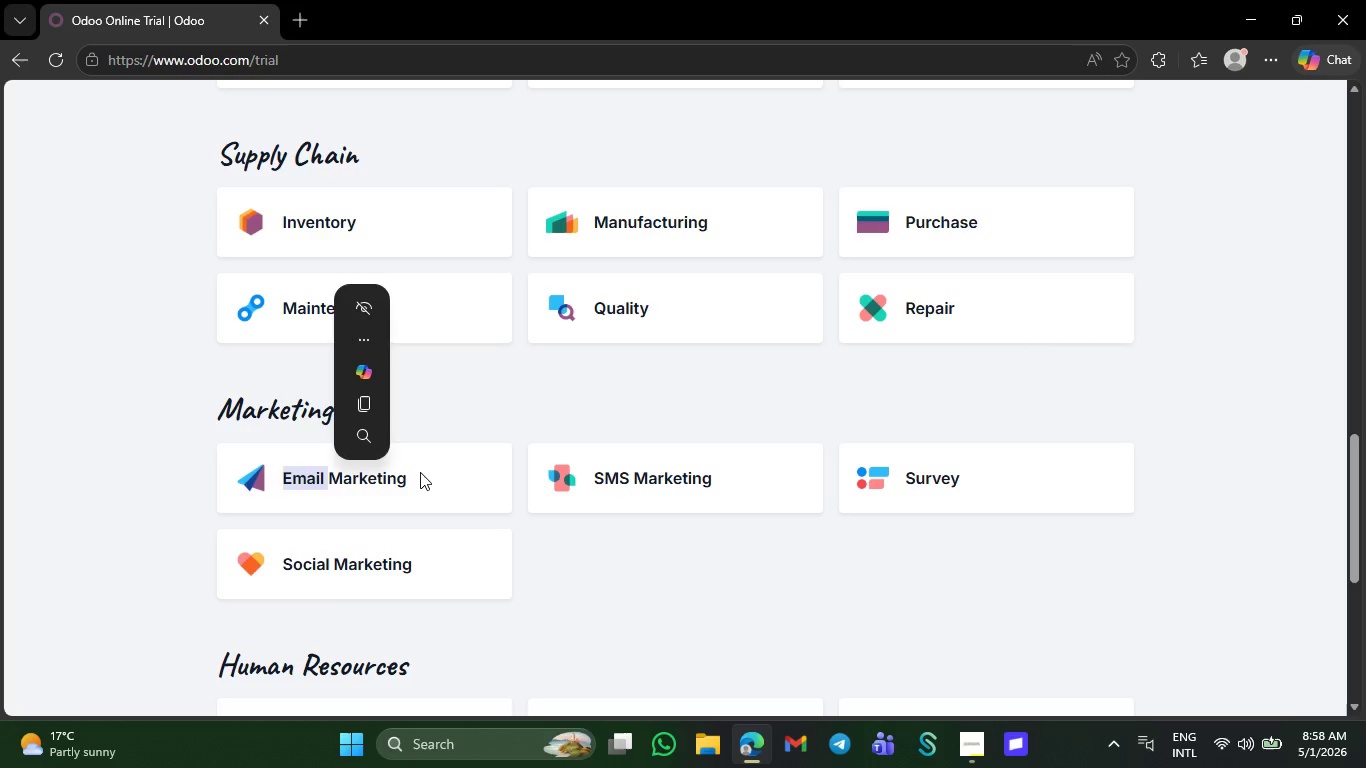 
left_click([424, 472])
 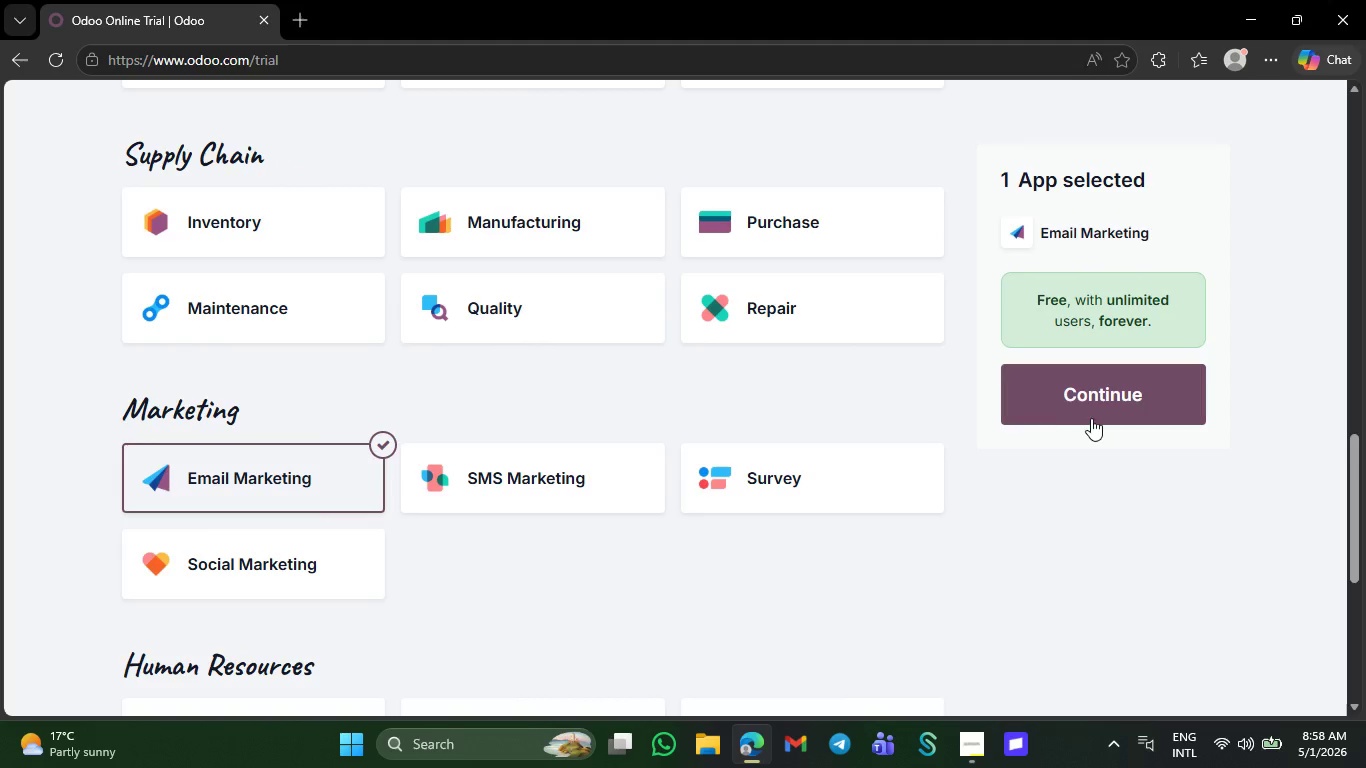 
left_click([1088, 410])
 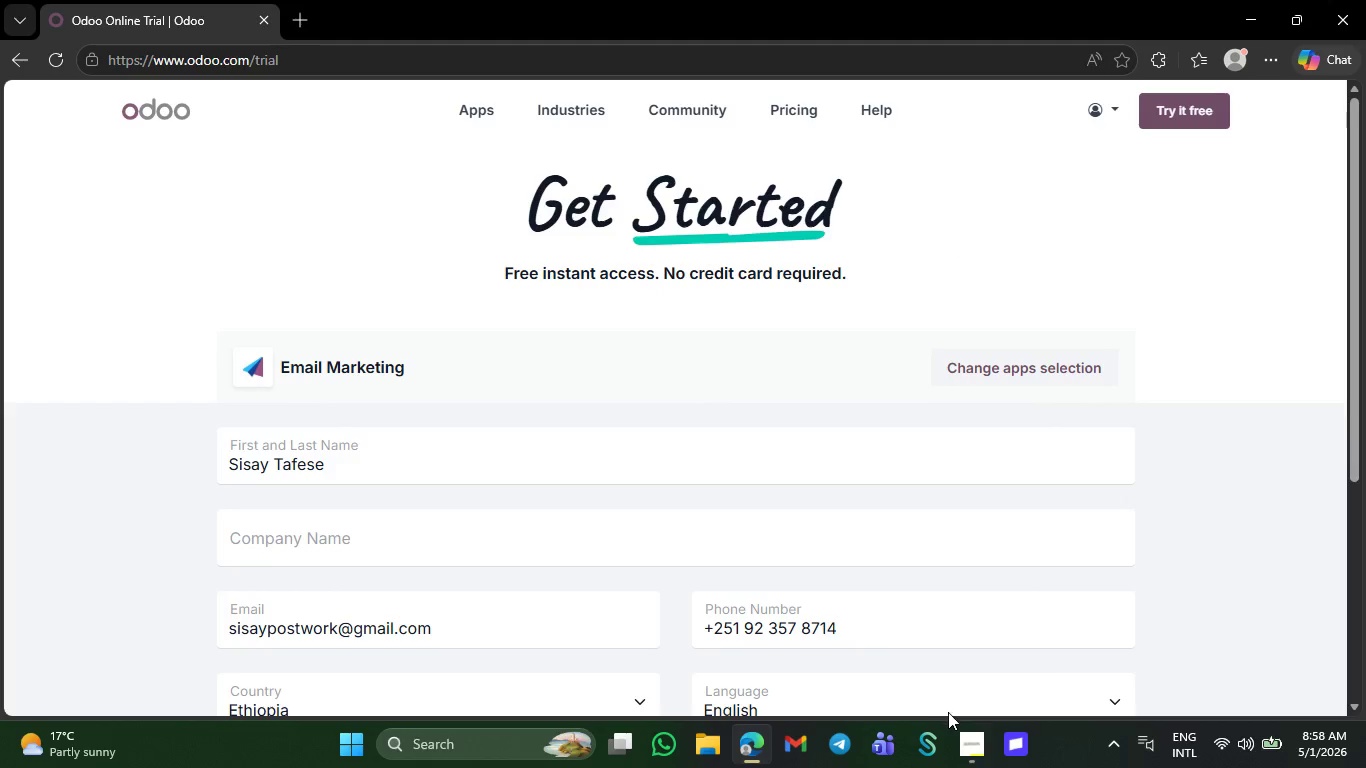 
left_click([961, 739])